 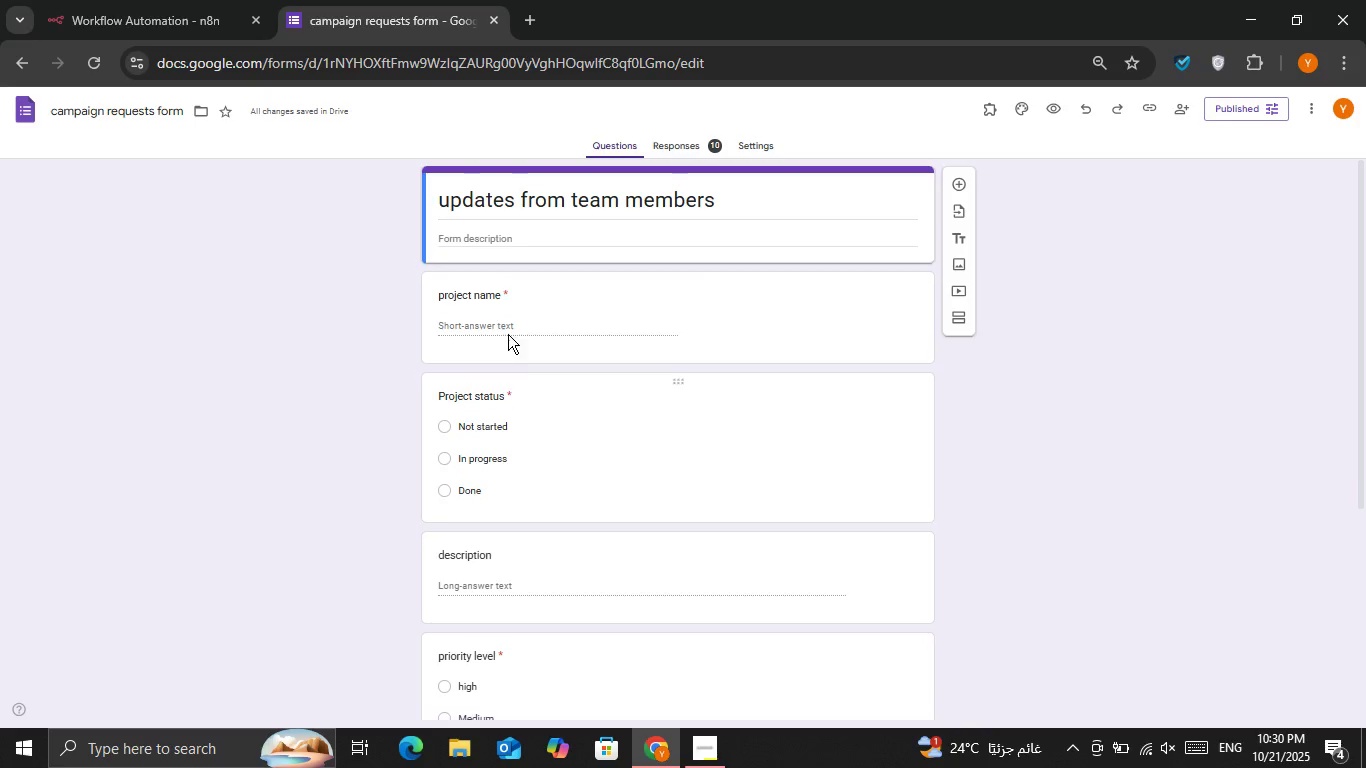 
scroll: coordinate [590, 274], scroll_direction: down, amount: 2.0
 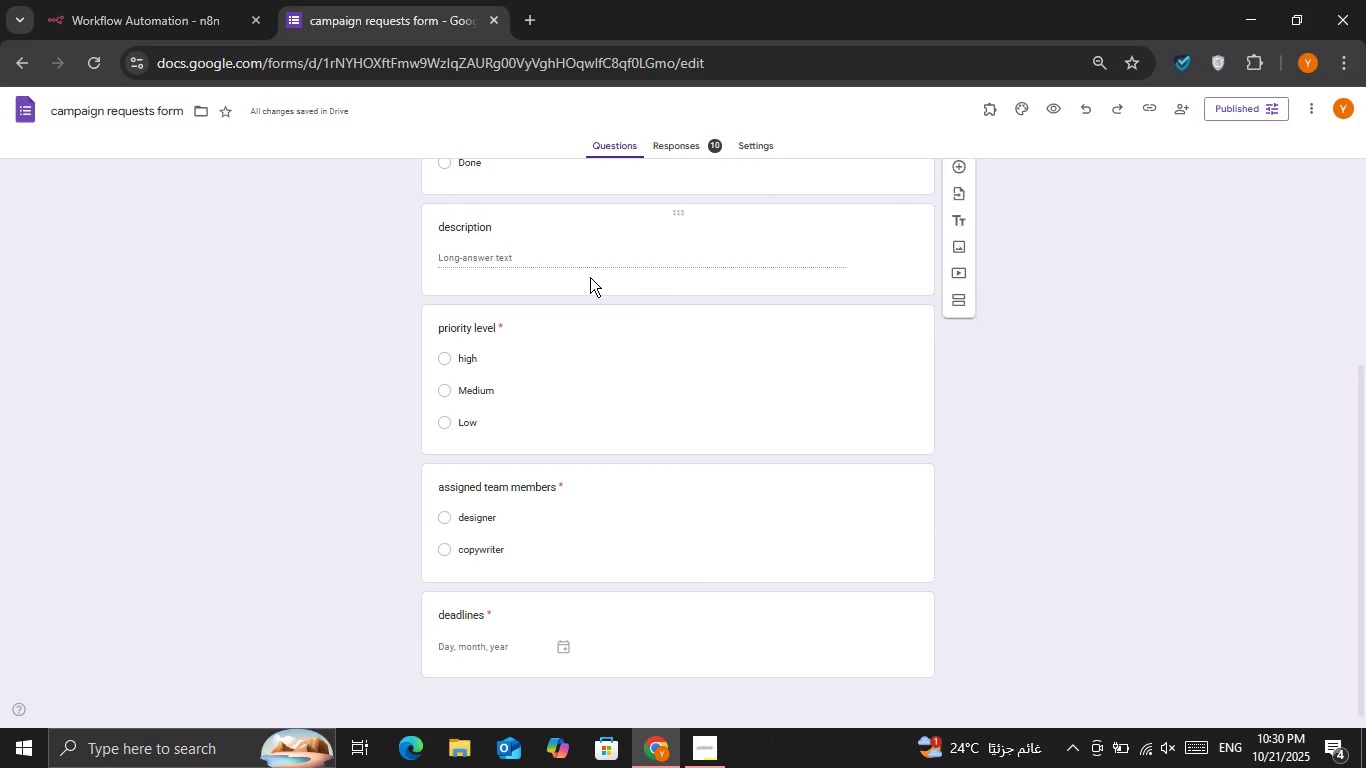 
scroll: coordinate [590, 277], scroll_direction: up, amount: 1.0
 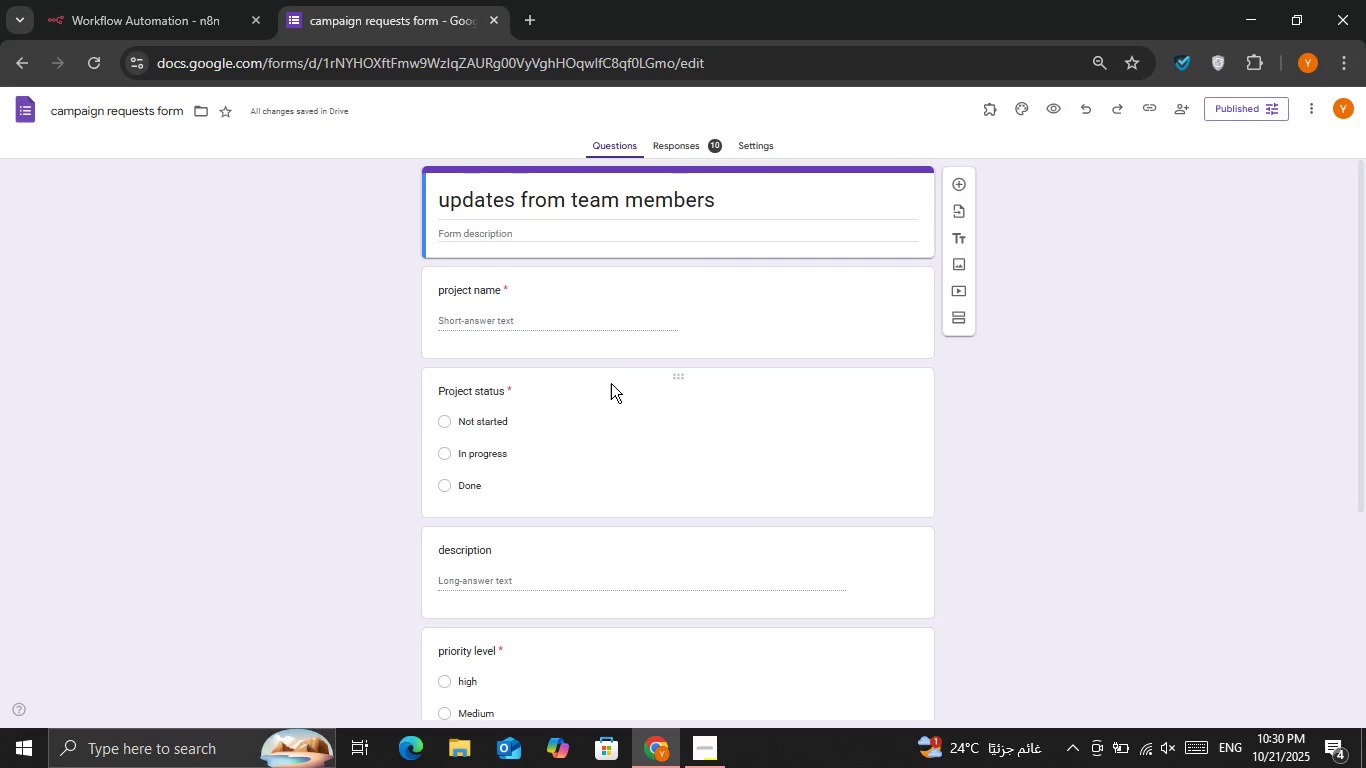 
scroll: coordinate [559, 483], scroll_direction: down, amount: 4.0
 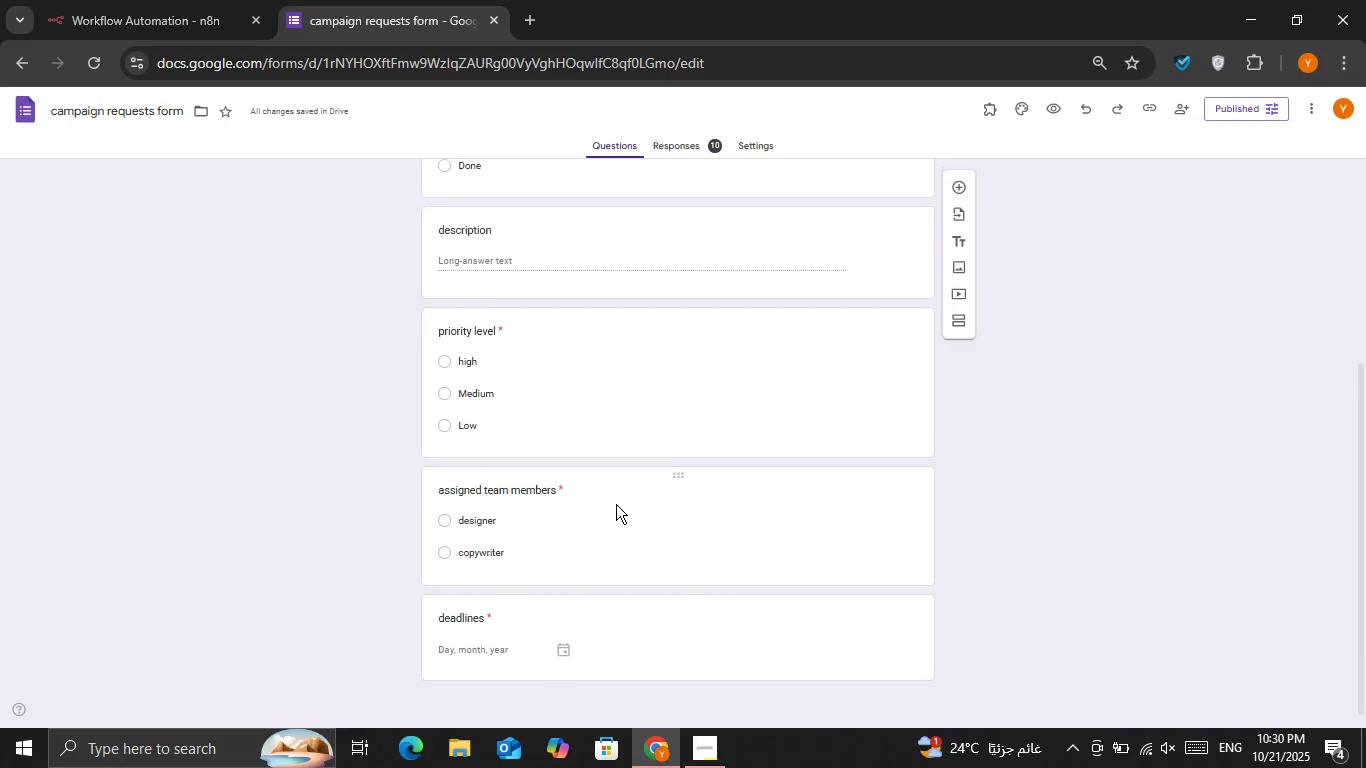 
scroll: coordinate [616, 504], scroll_direction: up, amount: 3.0
 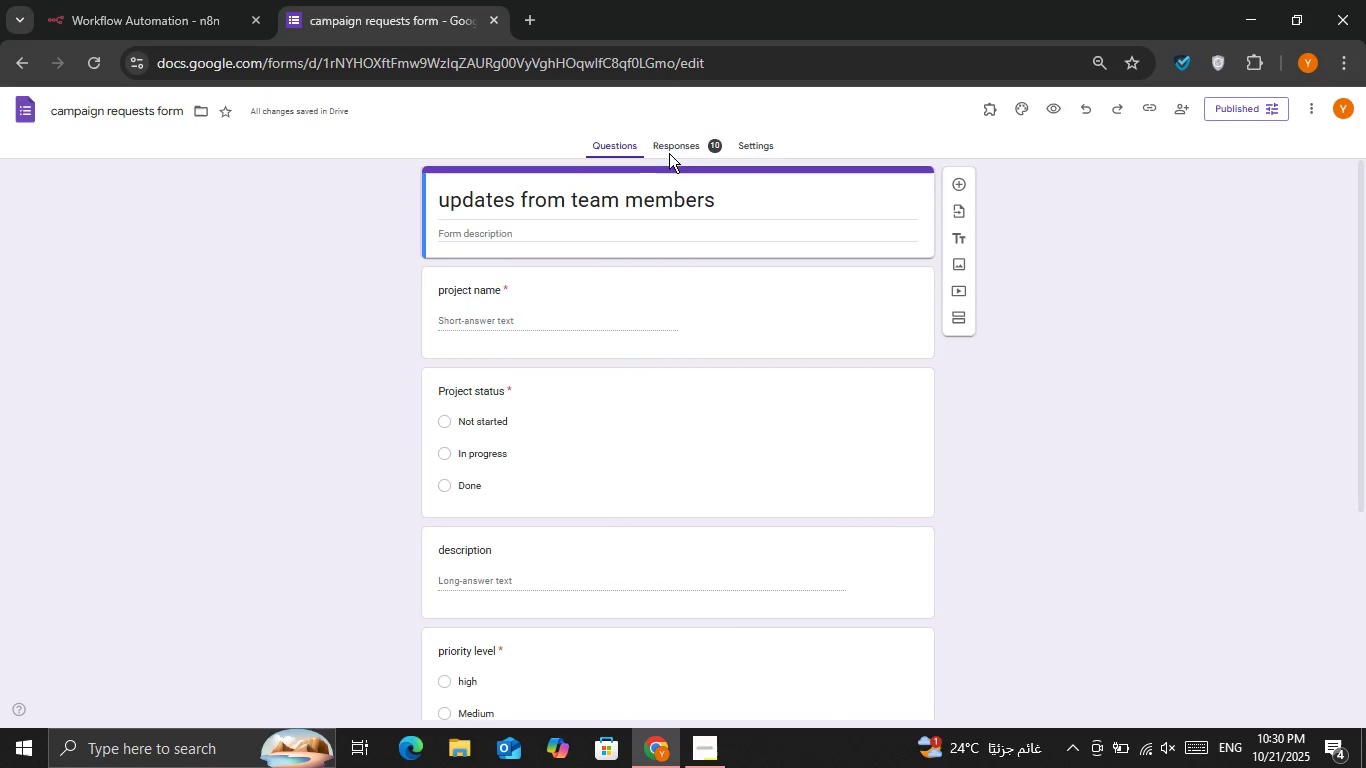 
double_click([672, 149])
 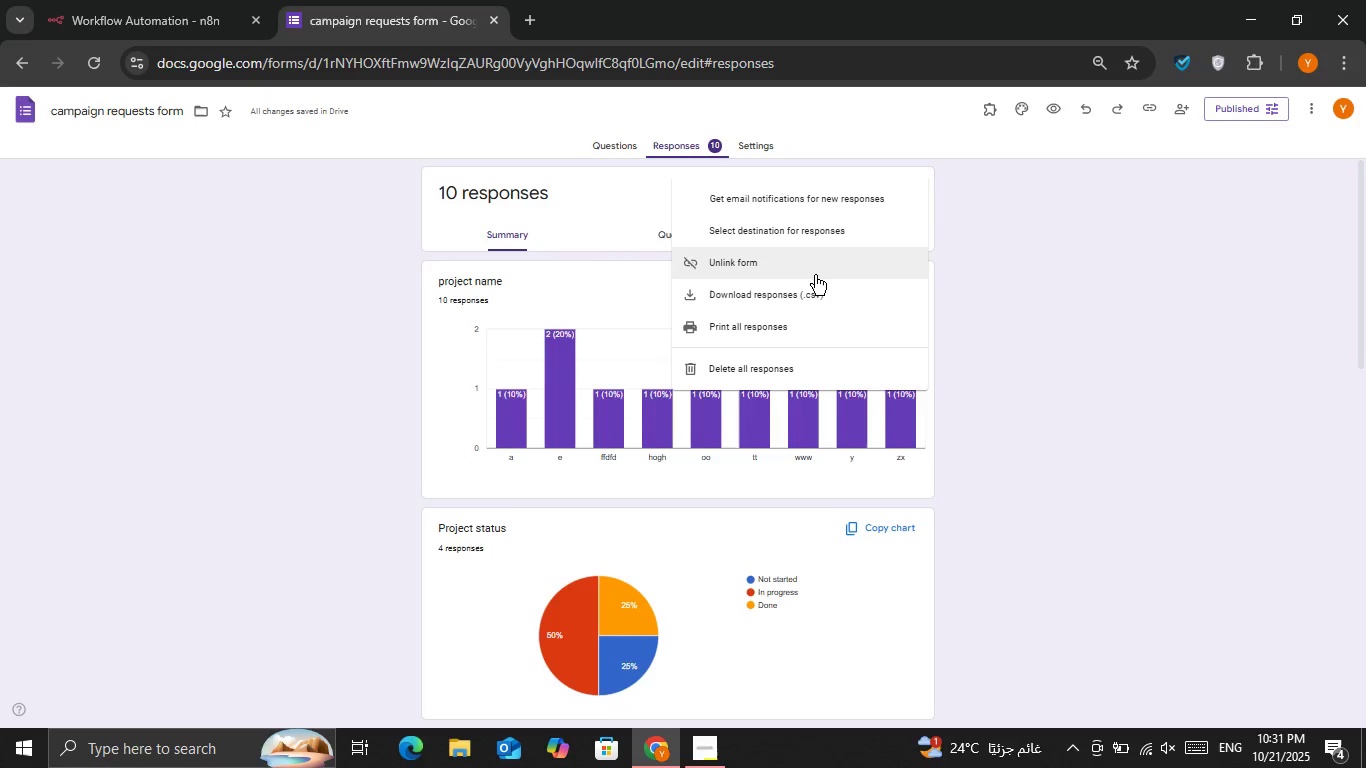 
wait(5.4)
 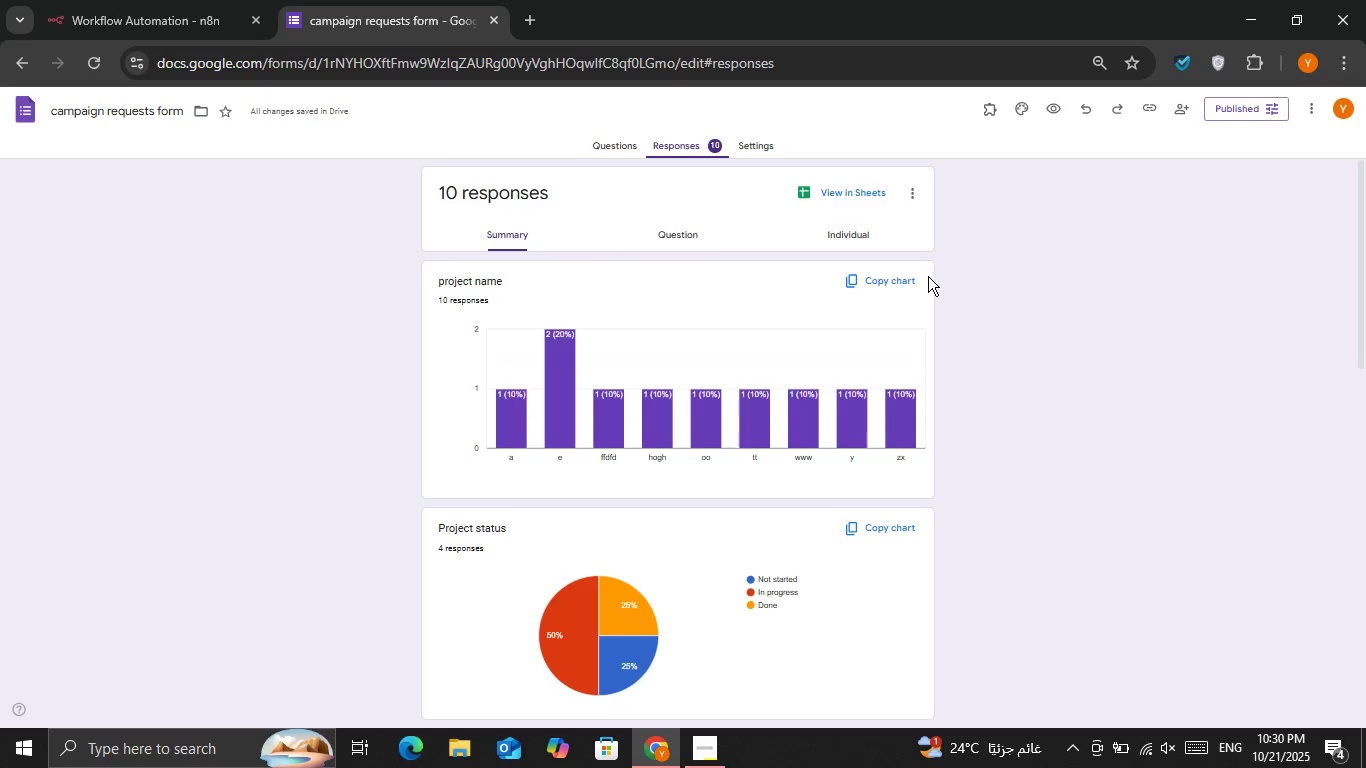 
left_click([833, 364])
 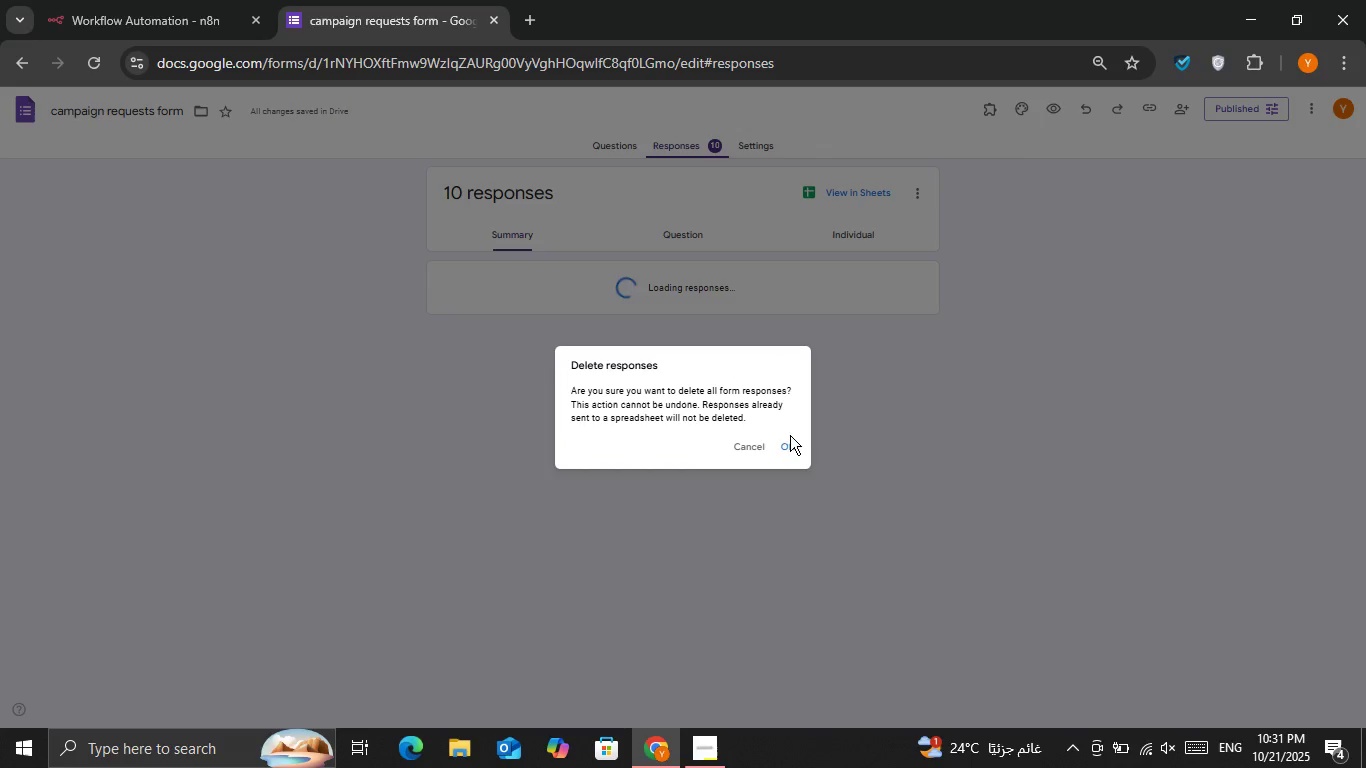 
left_click([790, 439])
 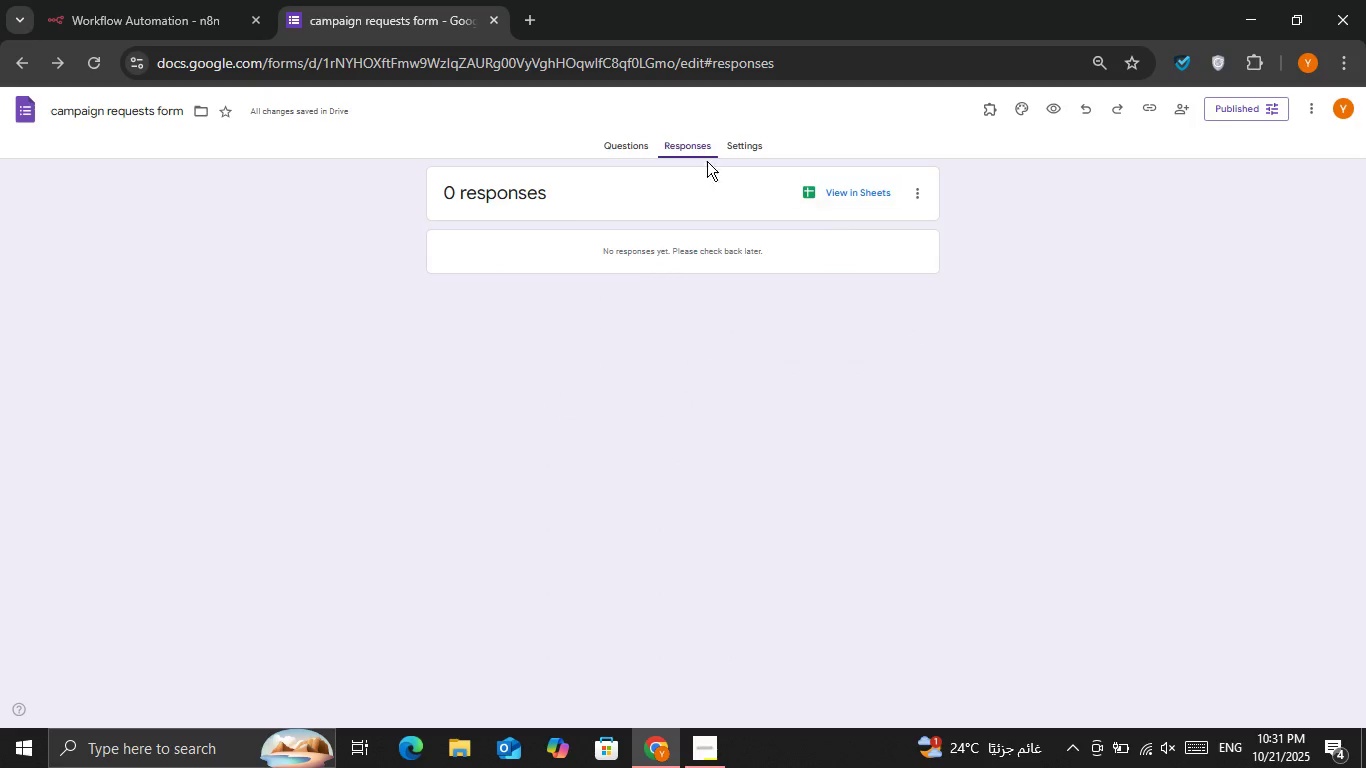 
left_click([622, 147])
 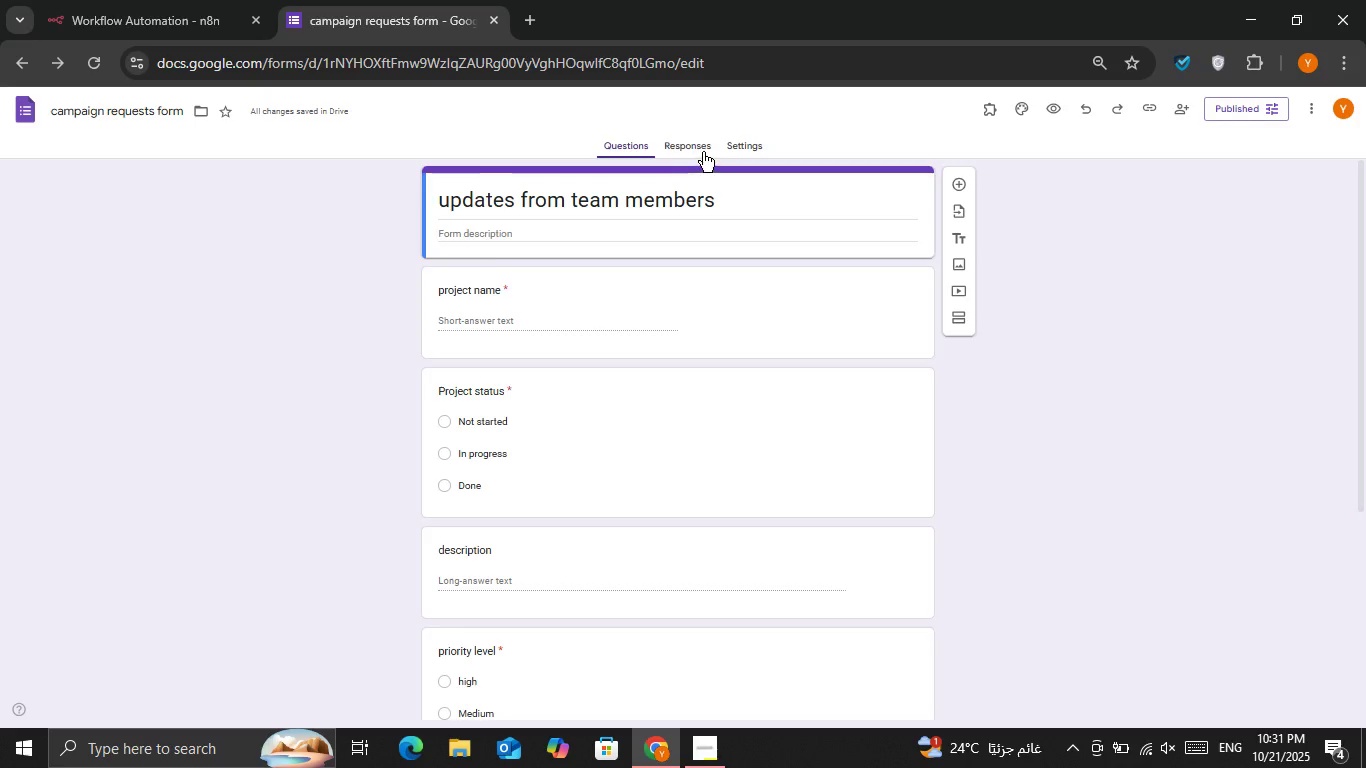 
left_click([704, 152])
 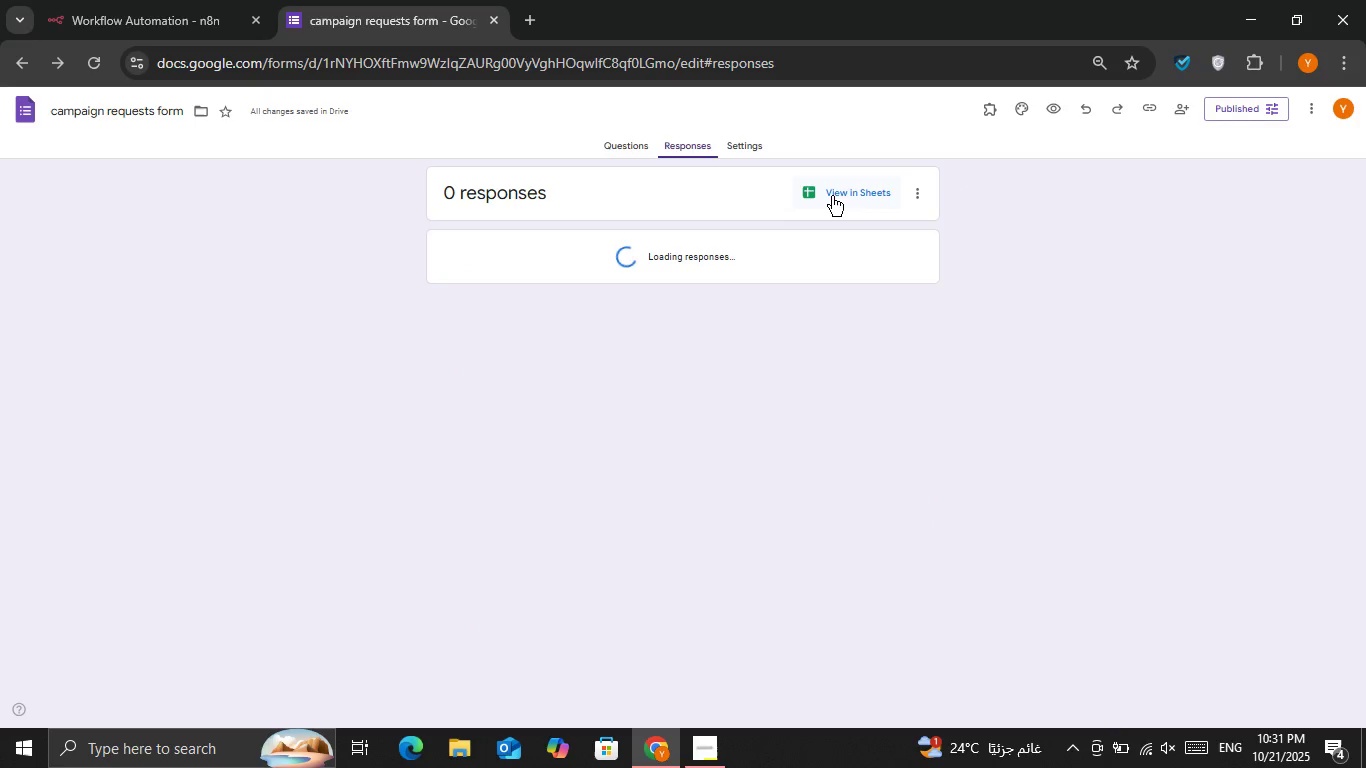 
left_click([832, 196])
 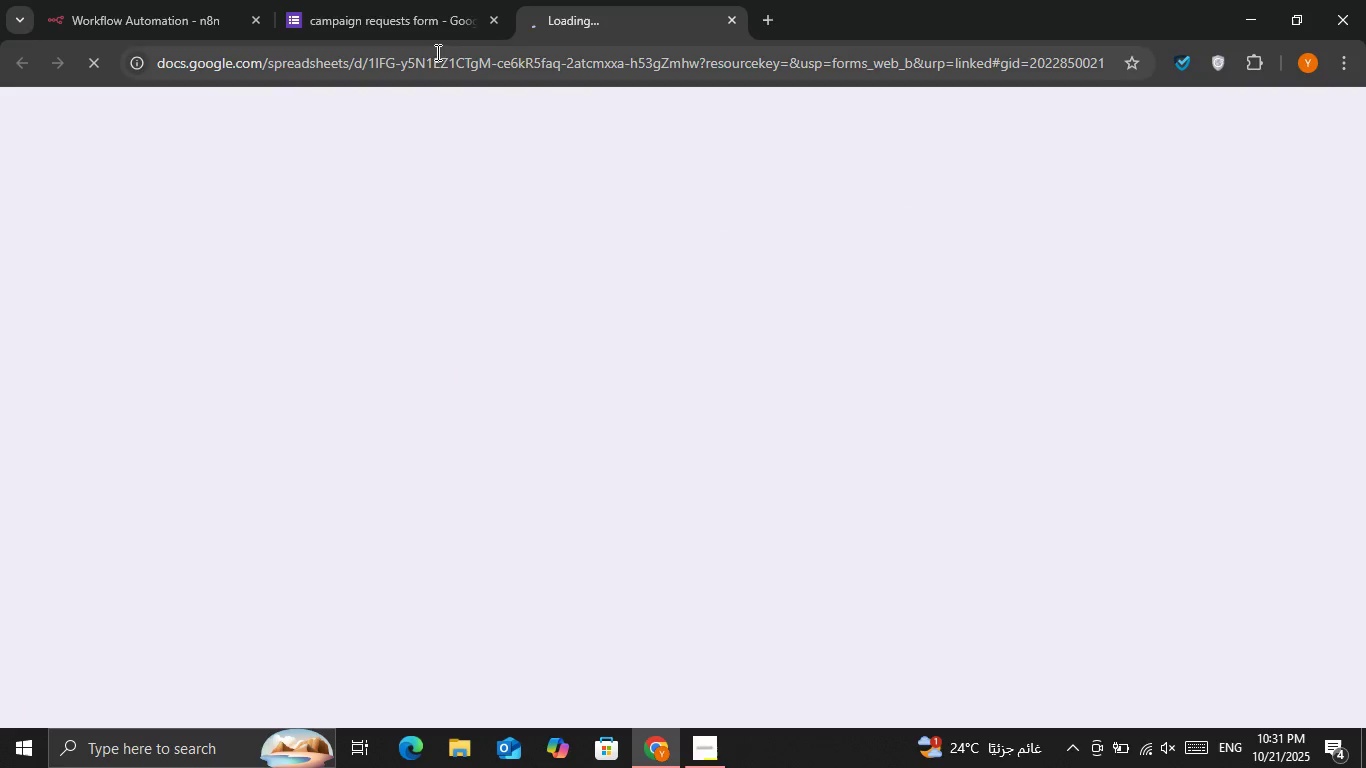 
left_click([425, 26])
 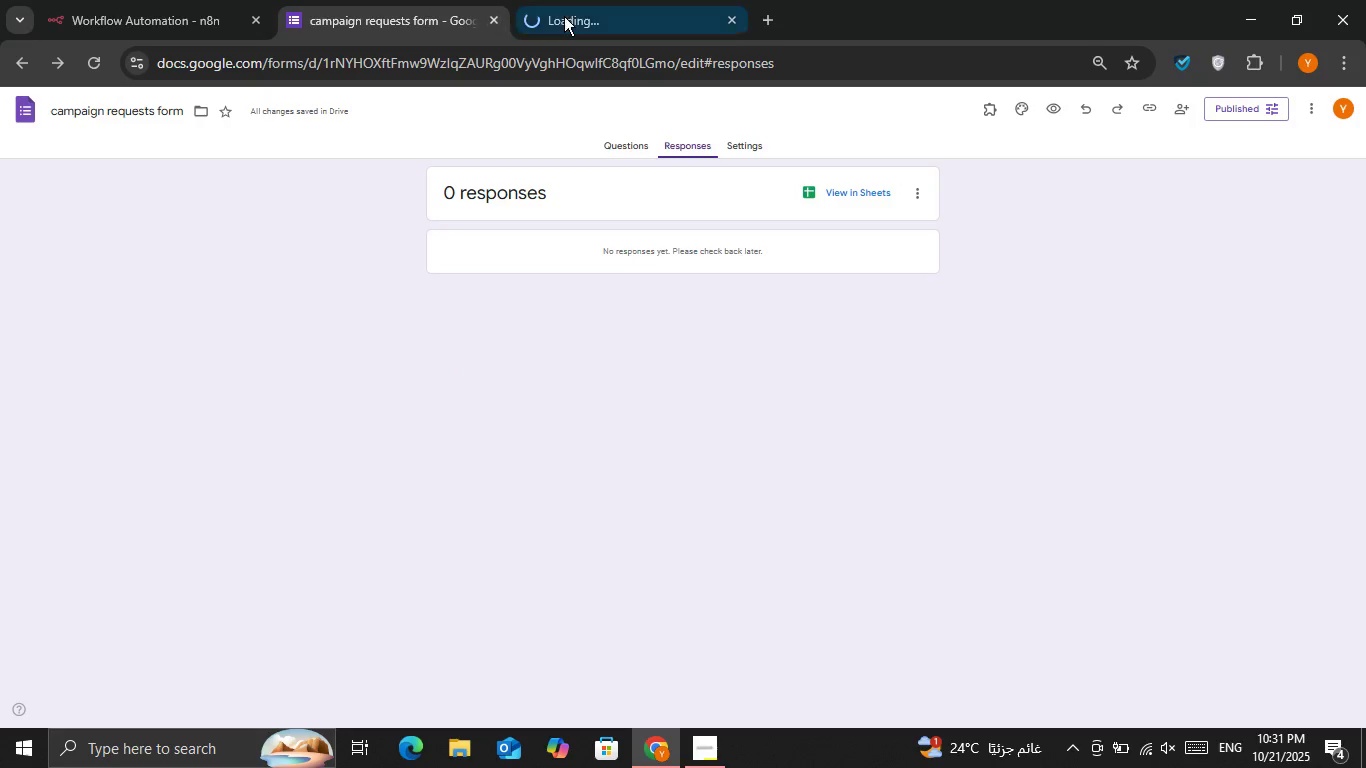 
left_click([564, 16])
 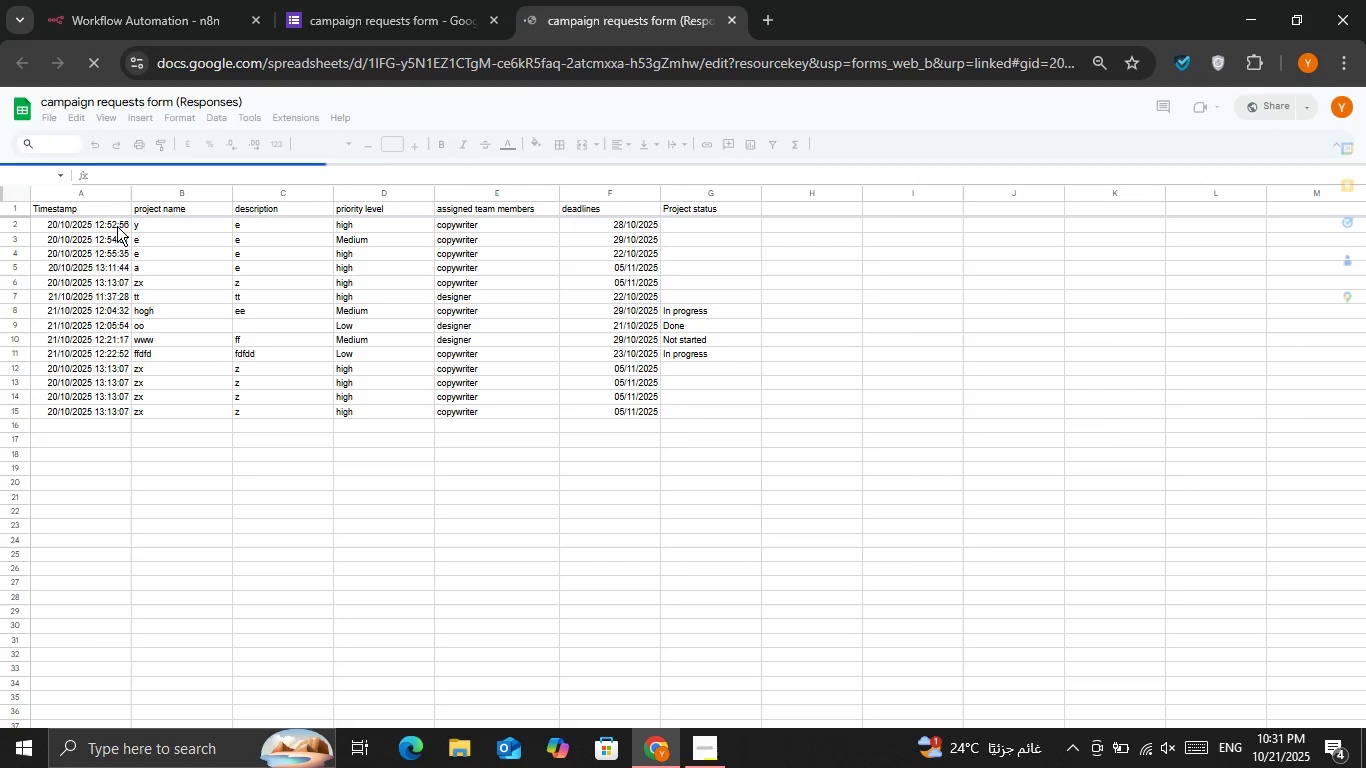 
left_click_drag(start_coordinate=[117, 223], to_coordinate=[737, 417])
 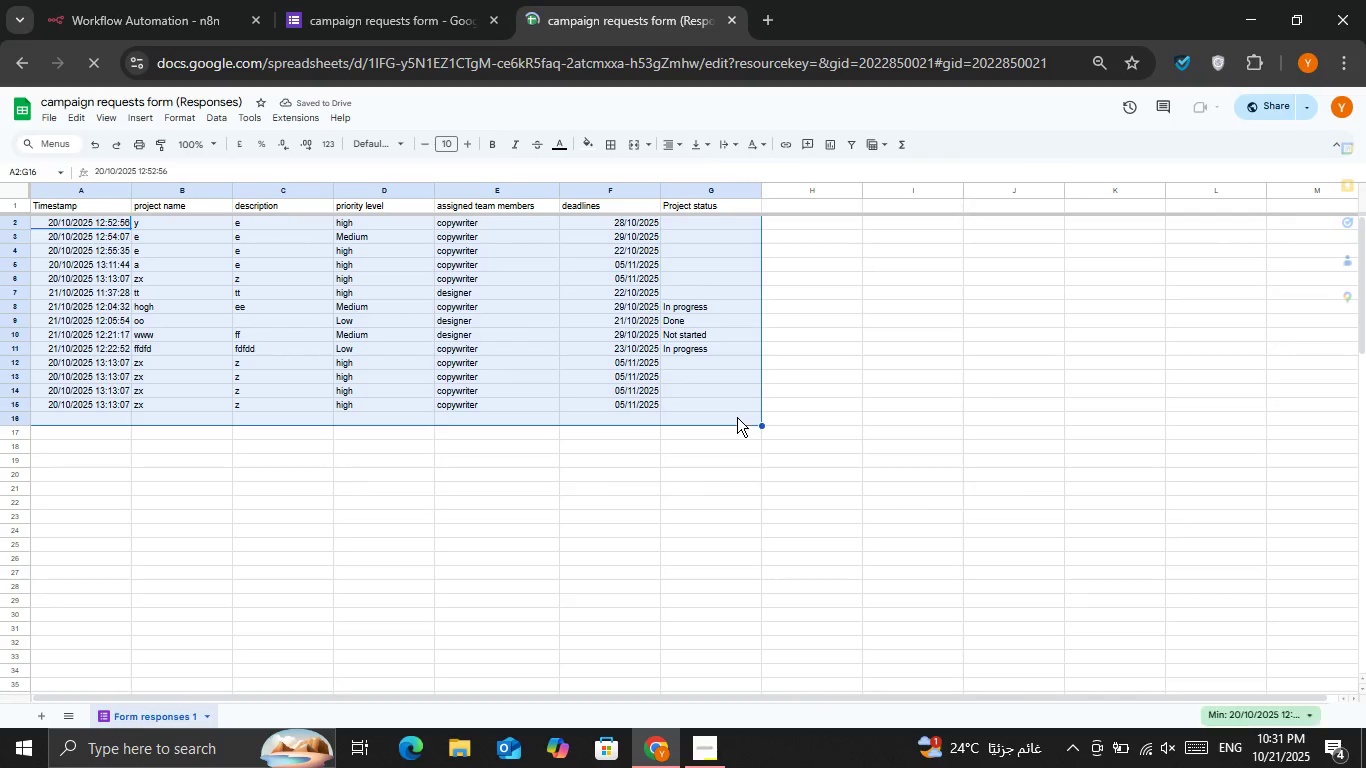 
key(Backspace)
 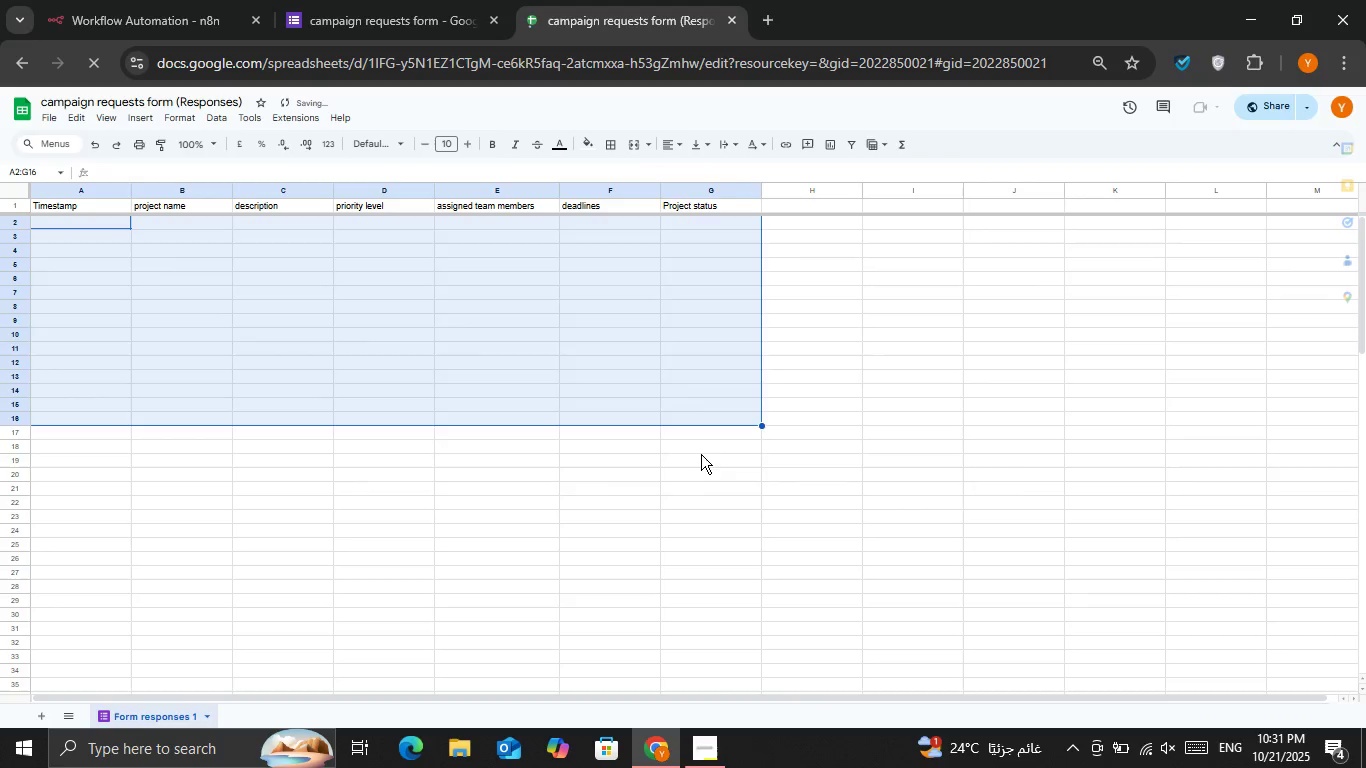 
left_click([701, 454])
 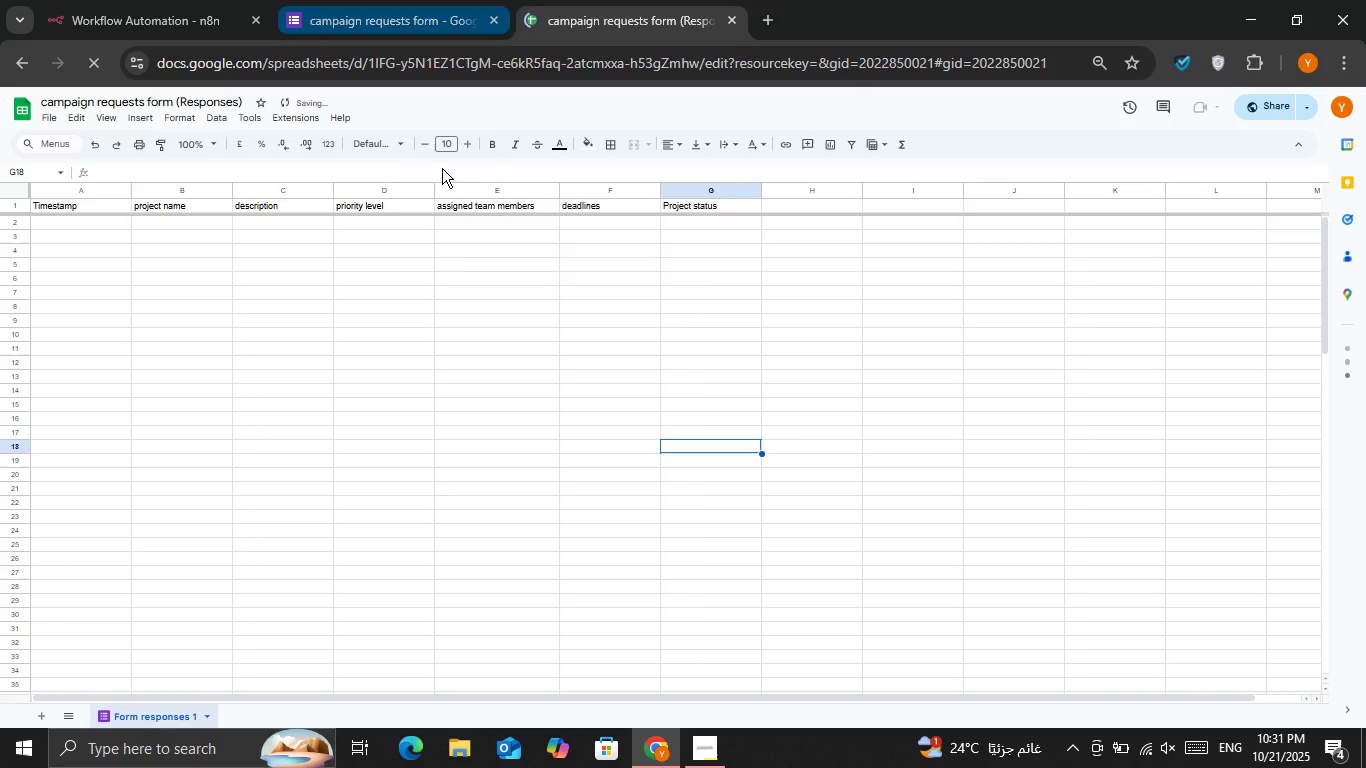 
scroll: coordinate [442, 259], scroll_direction: up, amount: 2.0
 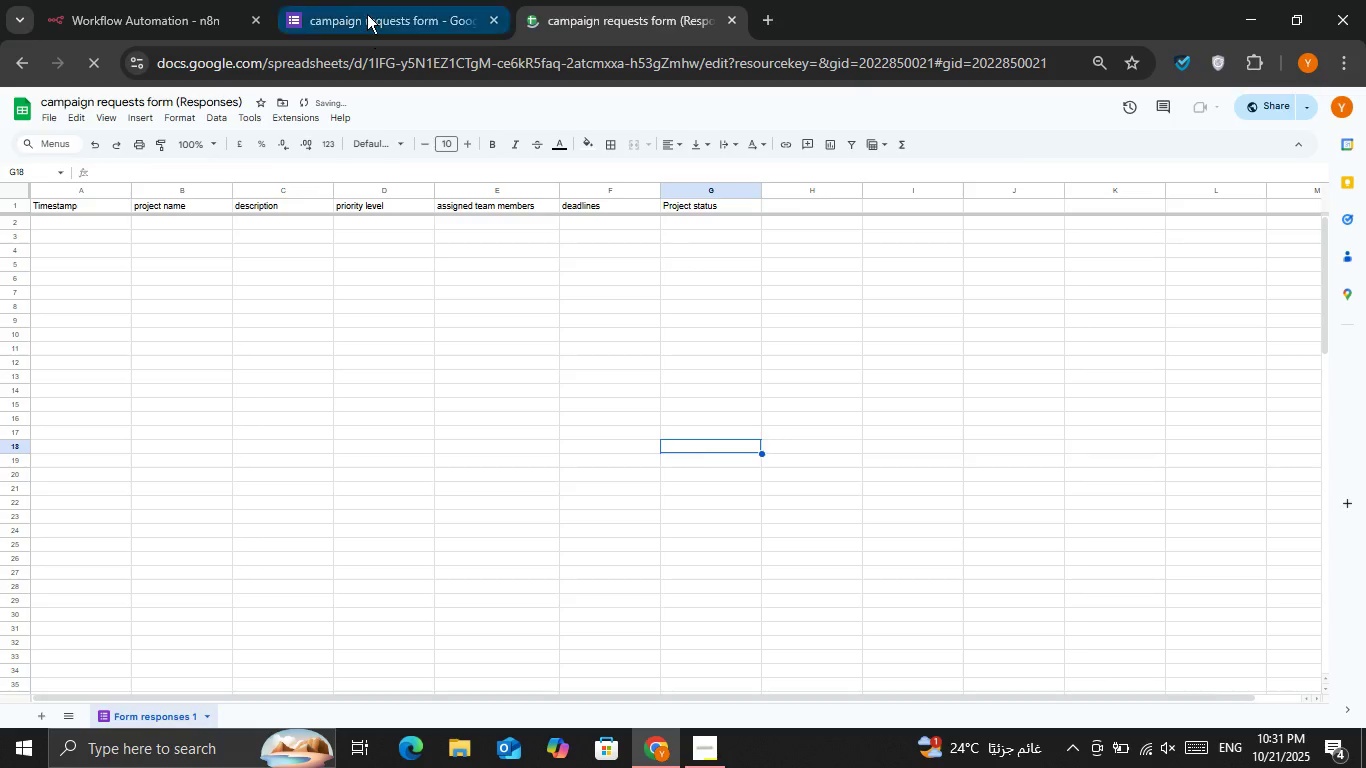 
left_click([367, 14])
 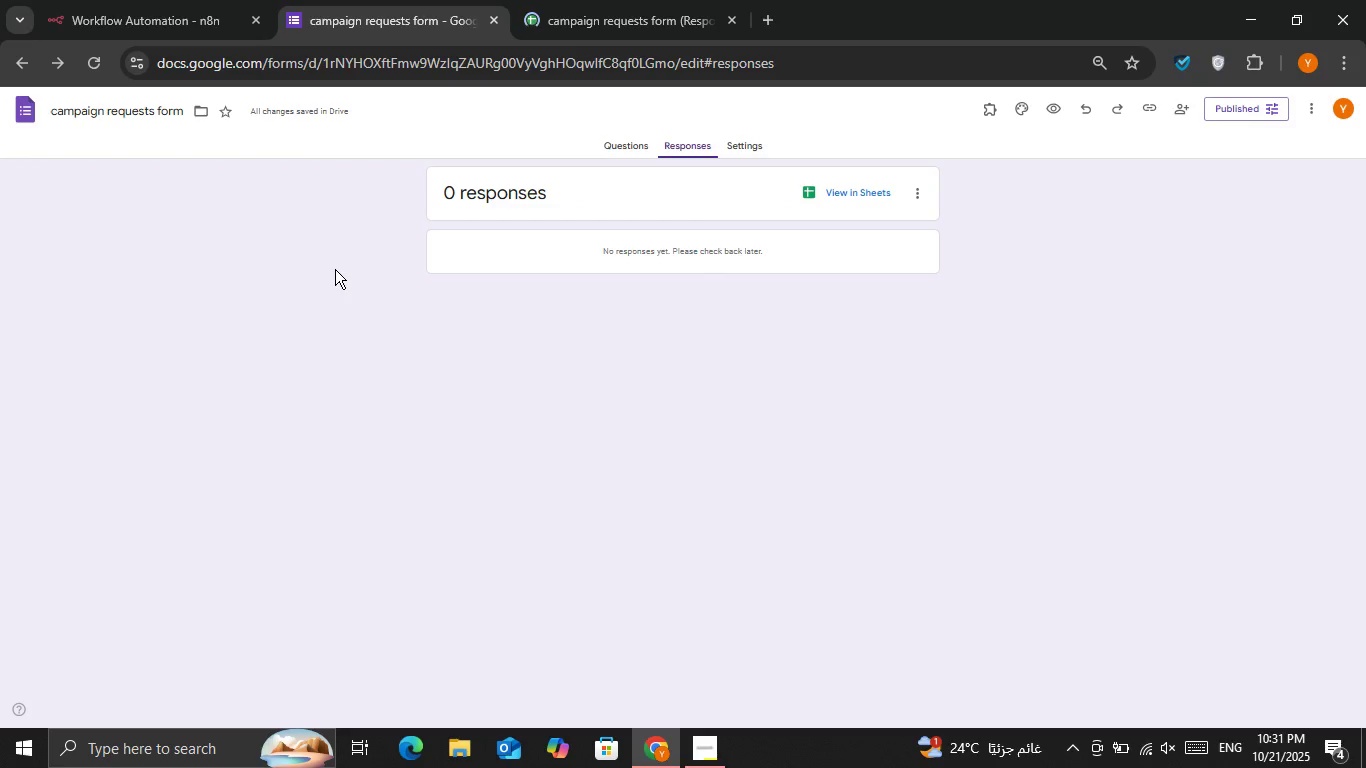 
left_click([335, 269])
 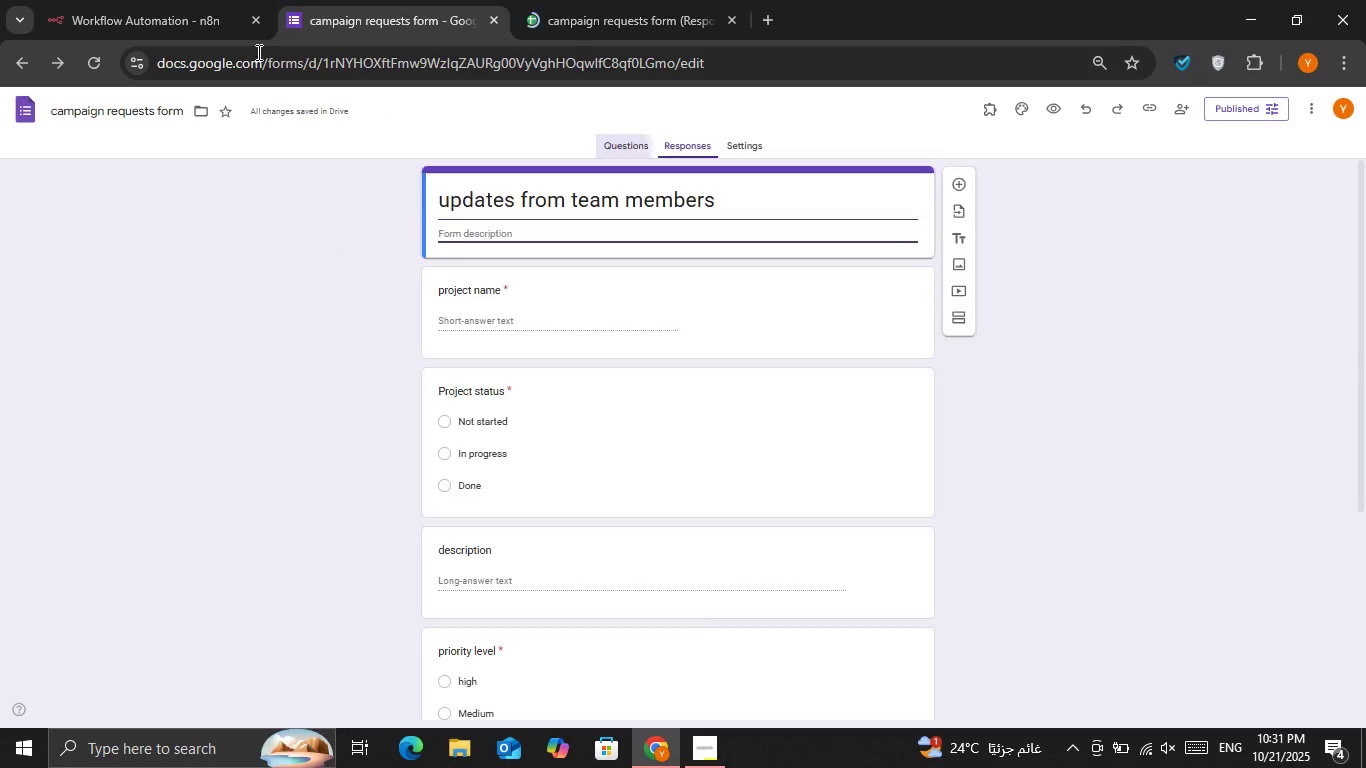 
double_click([208, 4])
 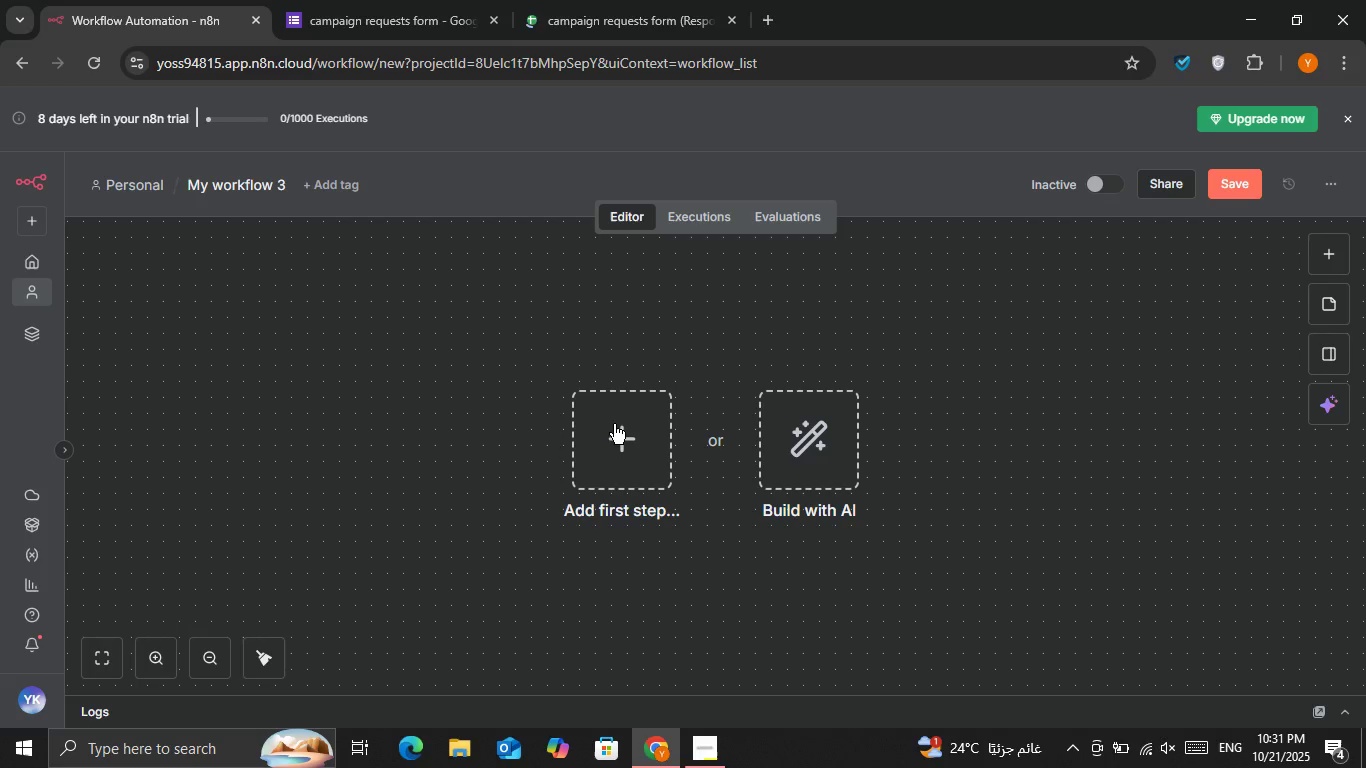 
left_click([614, 424])
 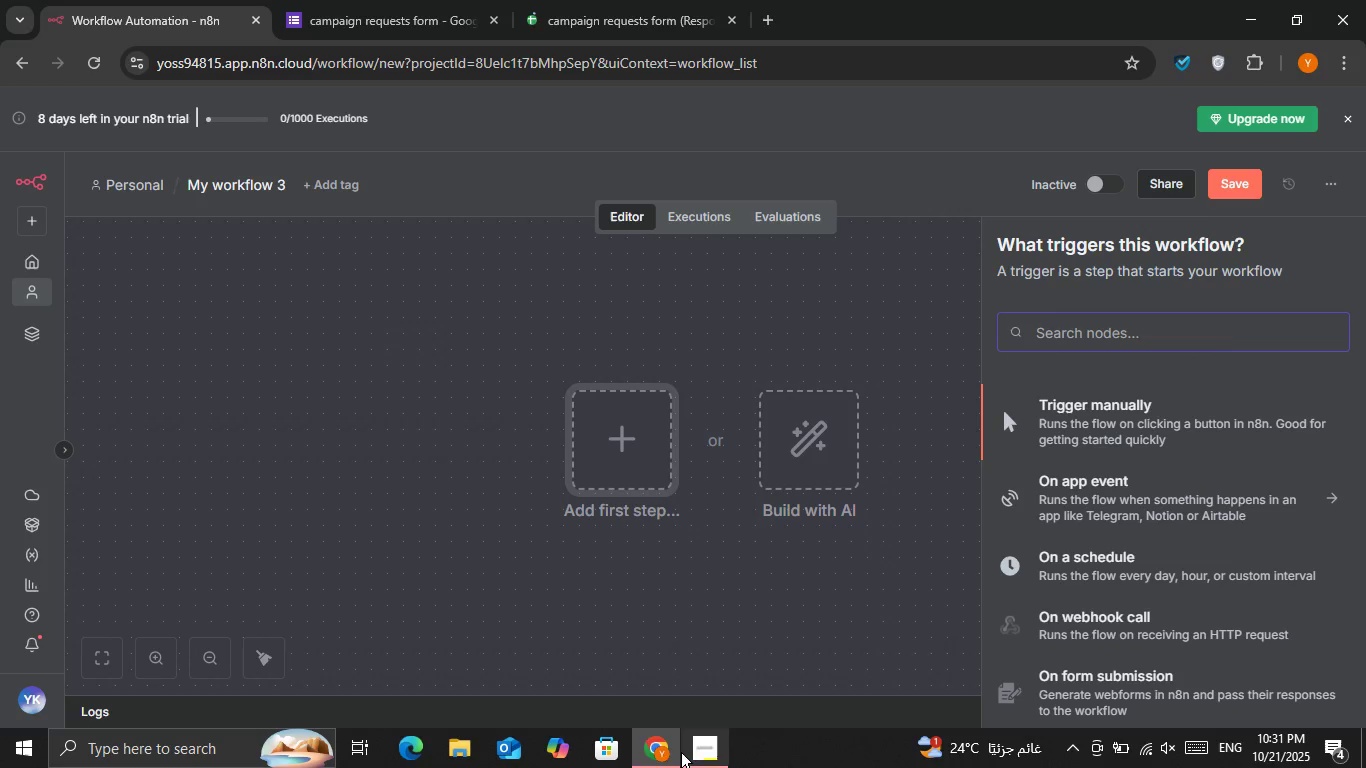 
left_click([667, 753])